 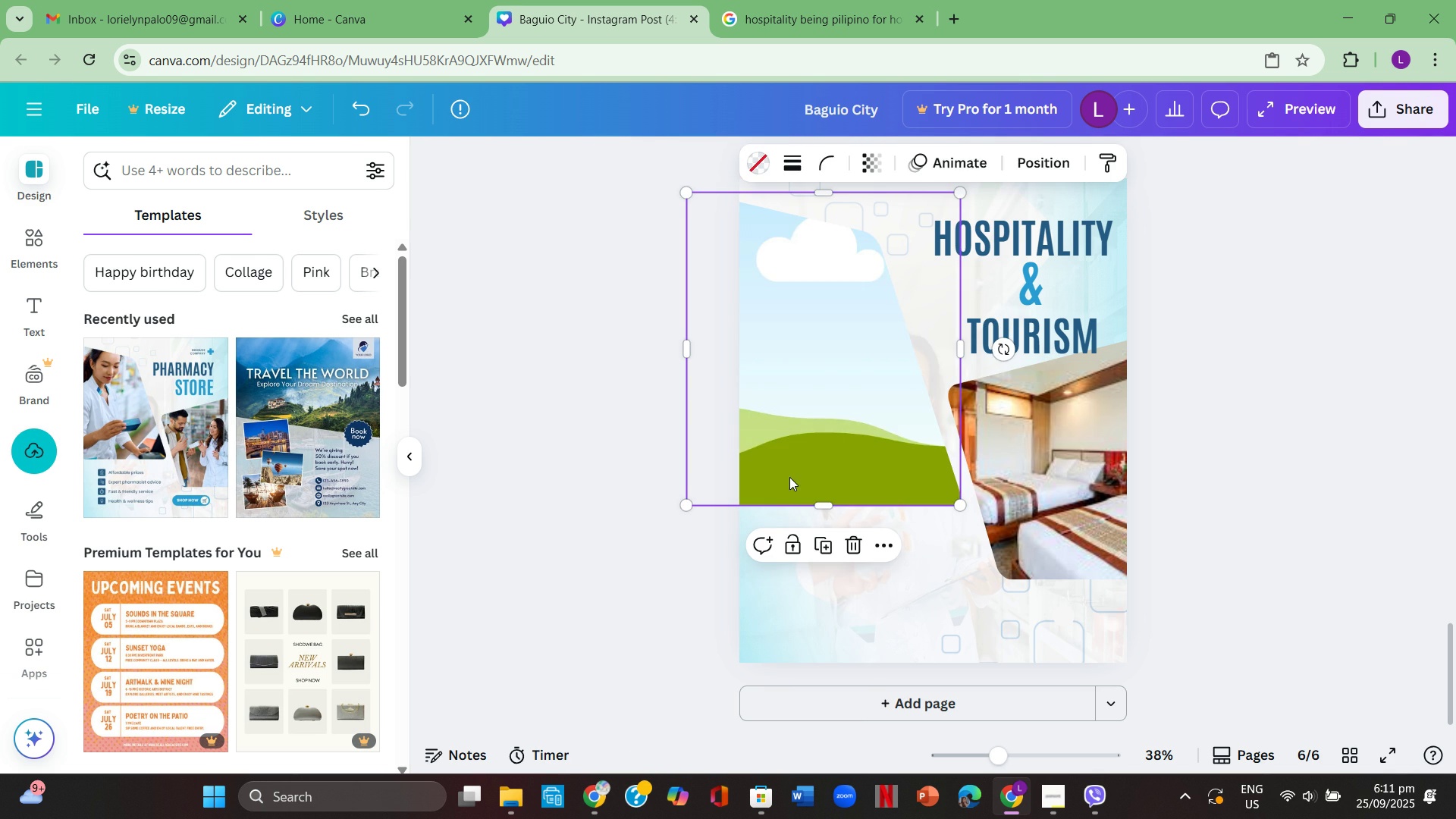 
right_click([532, 421])
 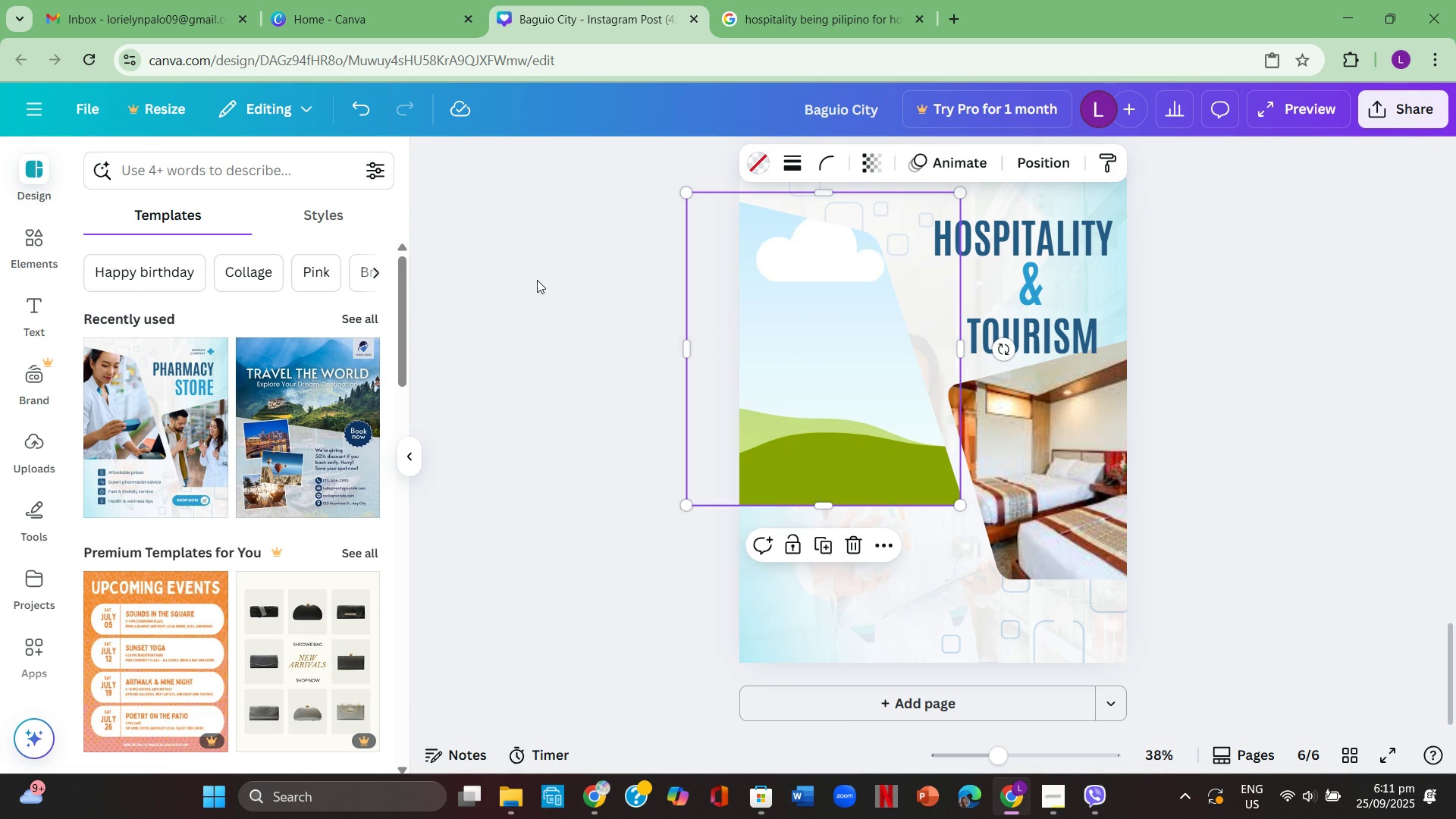 
left_click([537, 280])
 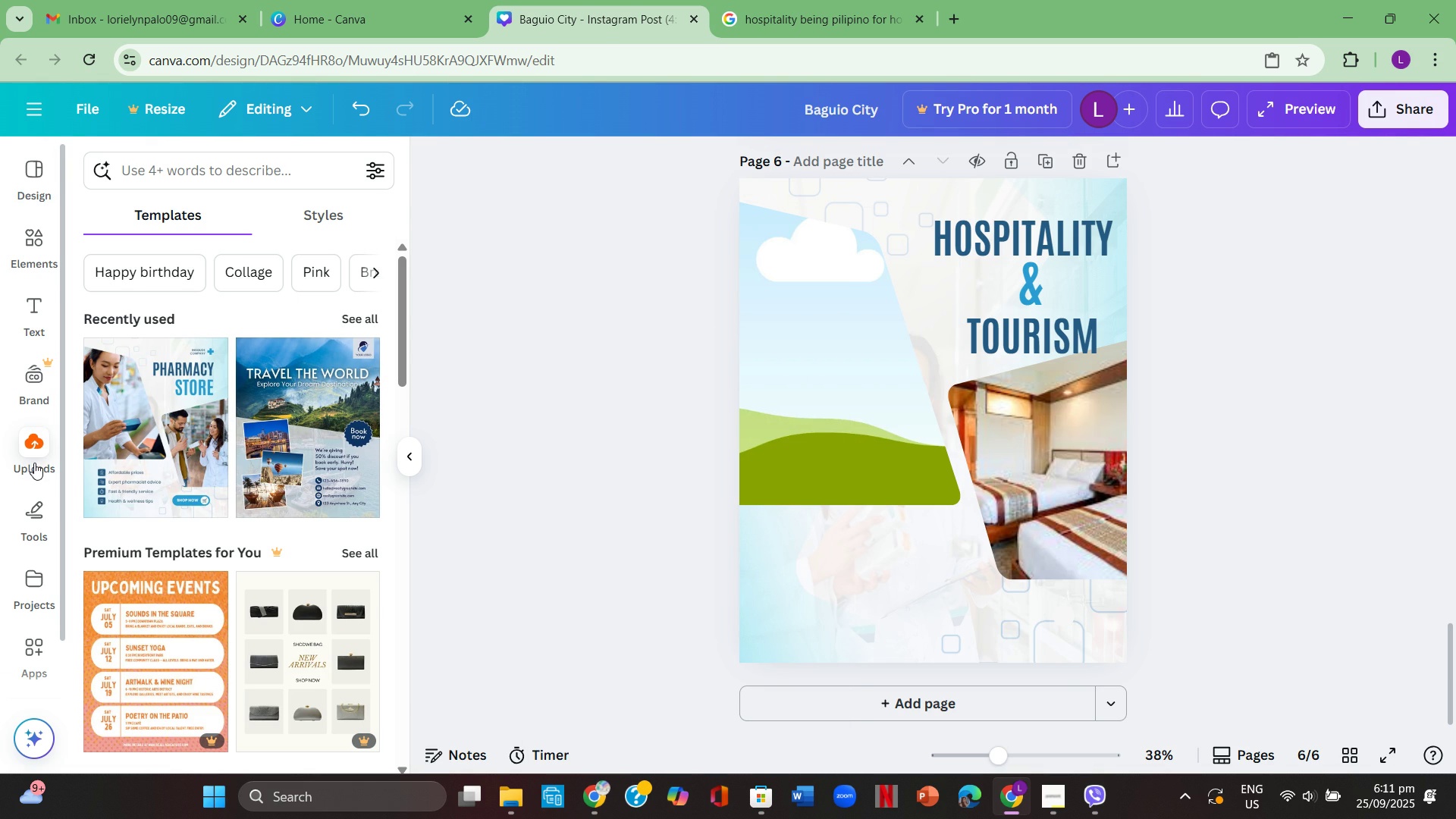 
left_click([34, 463])
 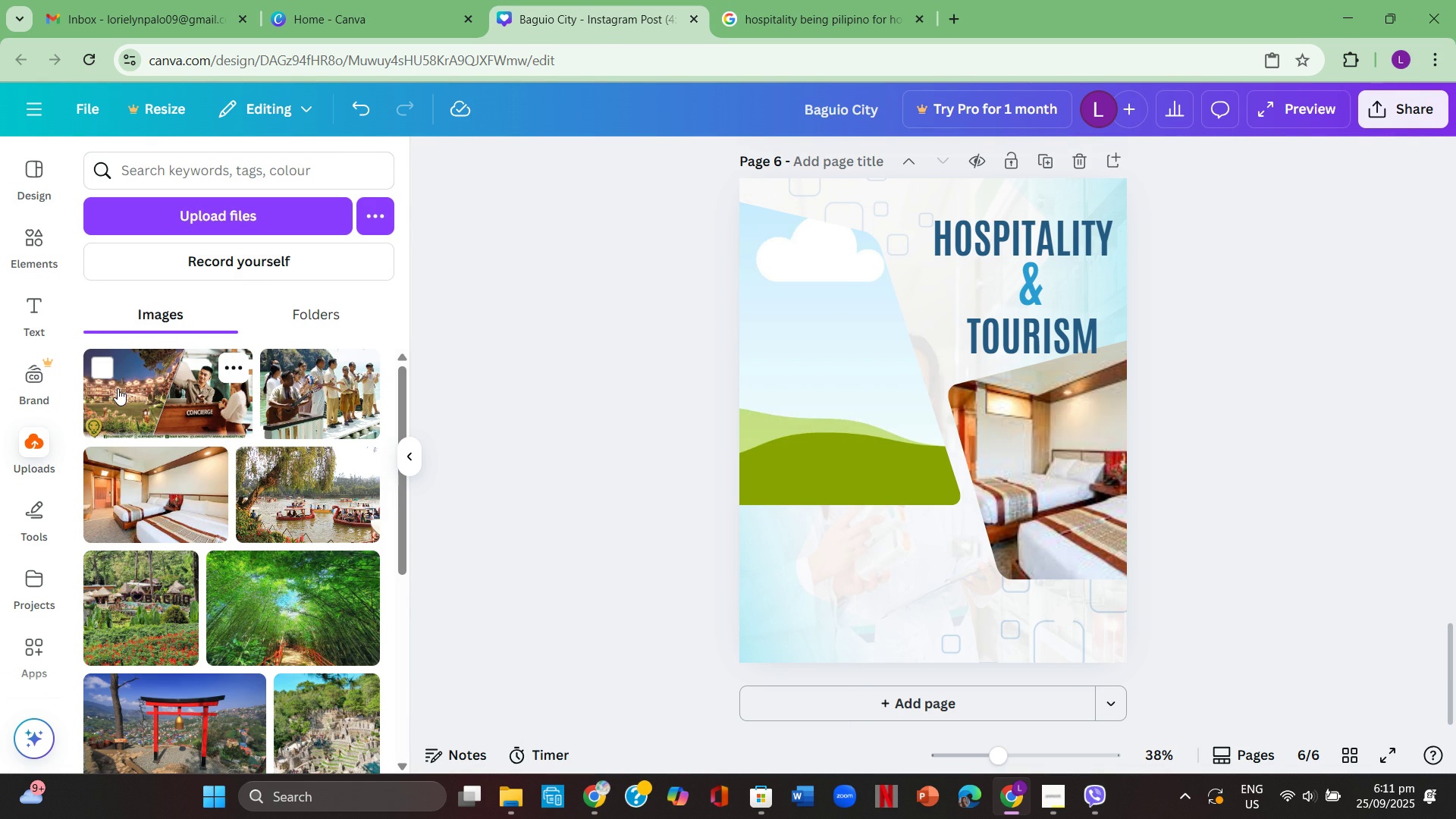 
left_click([107, 375])
 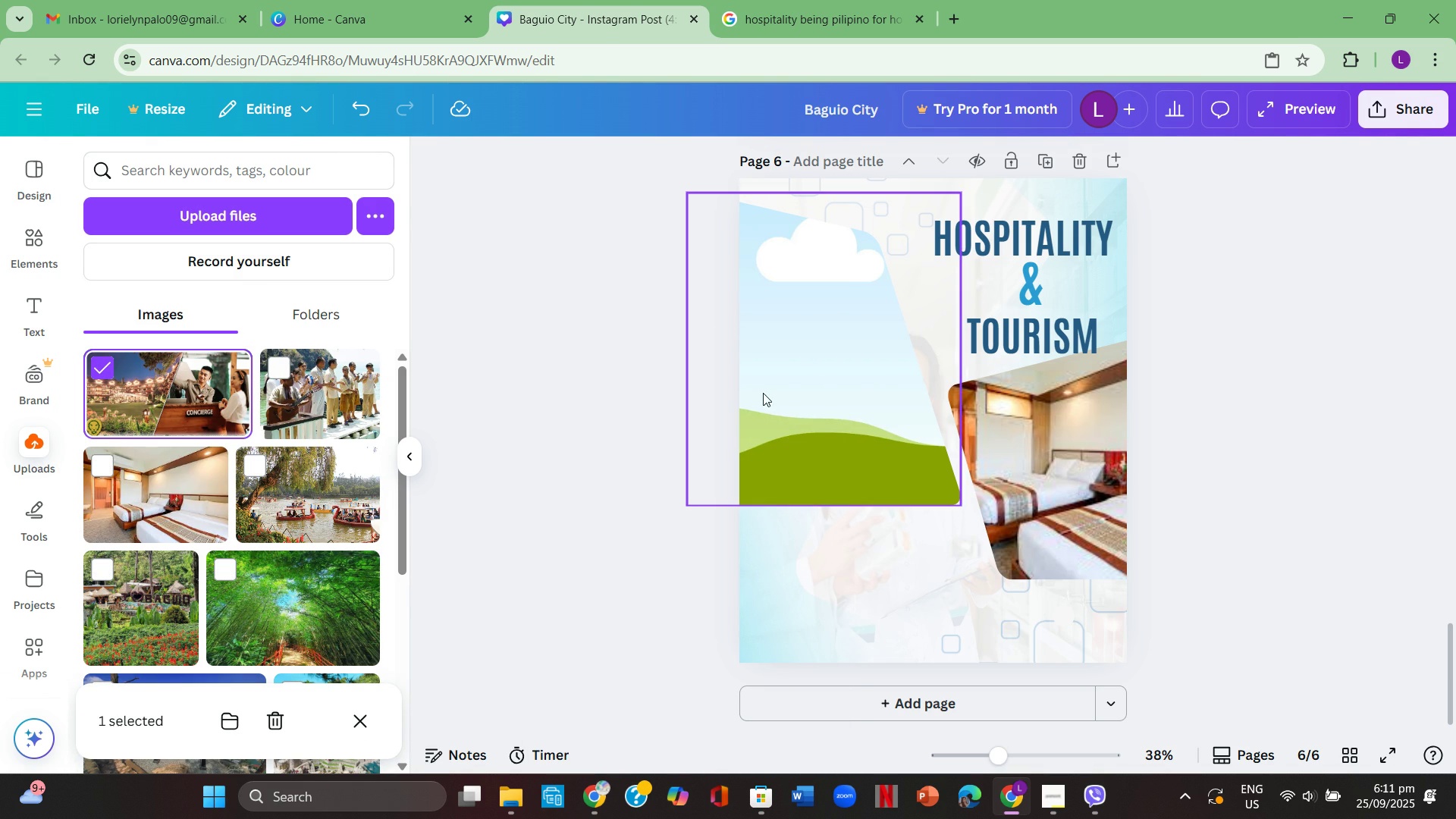 
left_click([772, 388])
 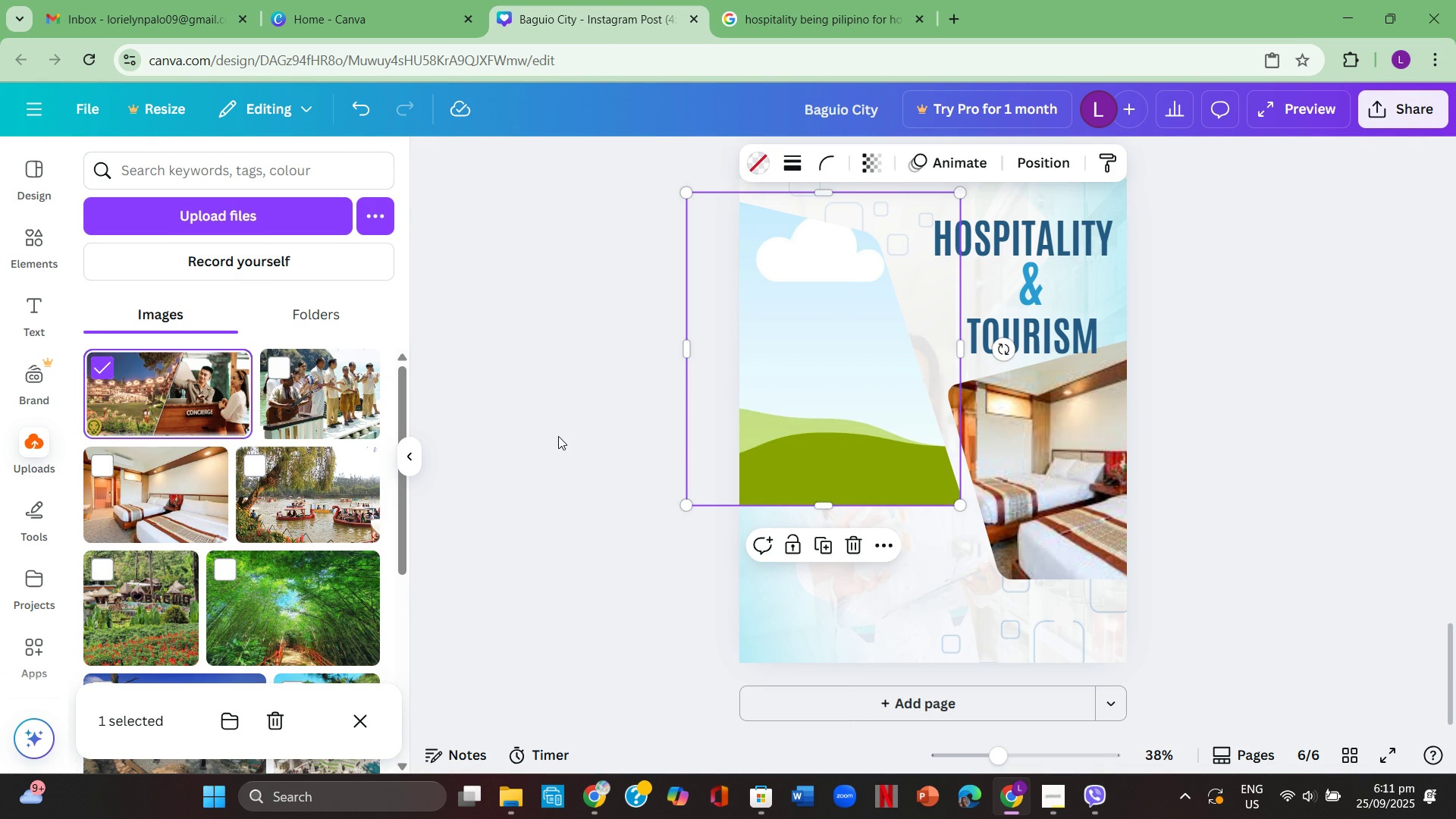 
left_click([558, 436])
 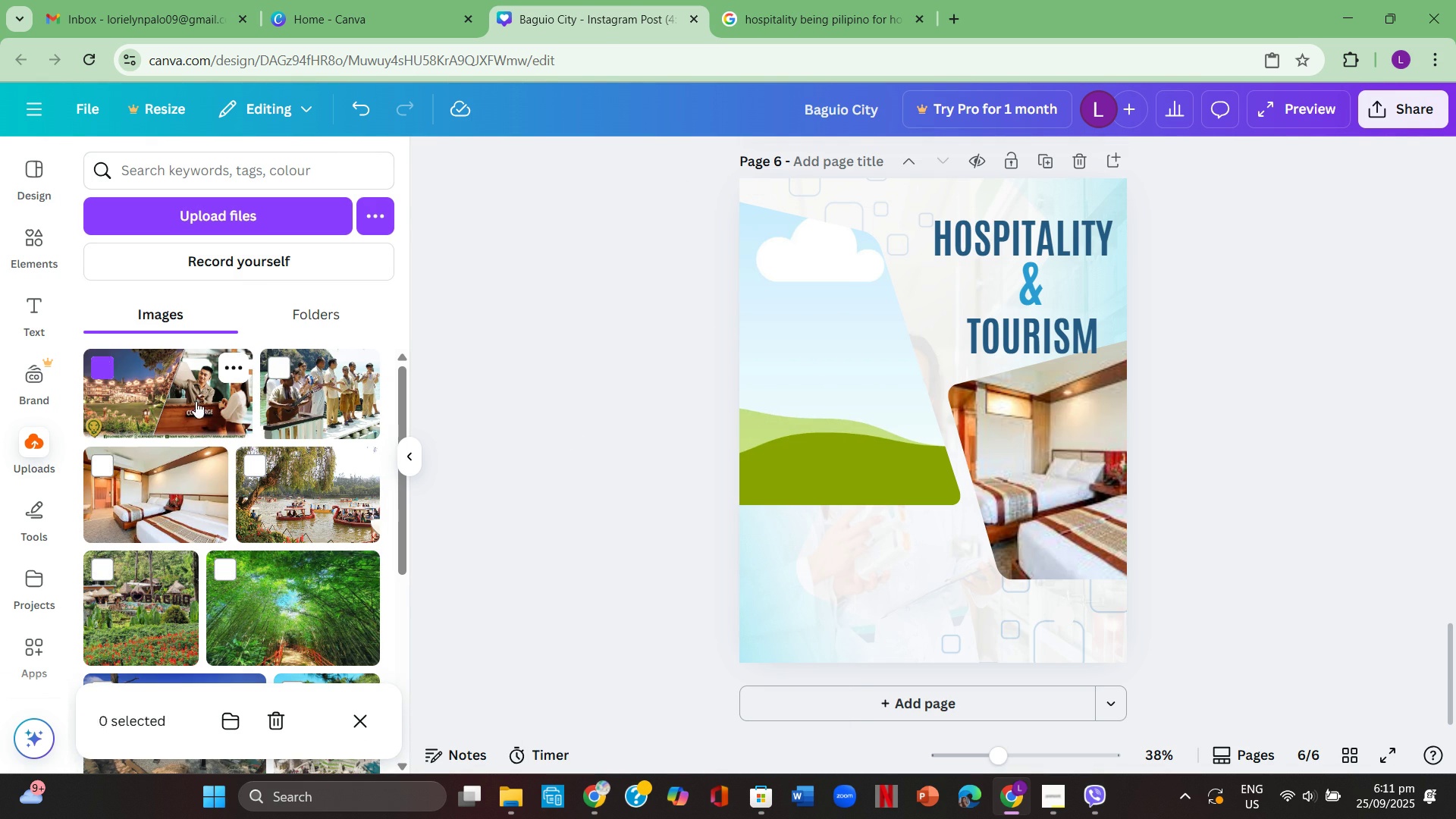 
left_click([196, 401])